 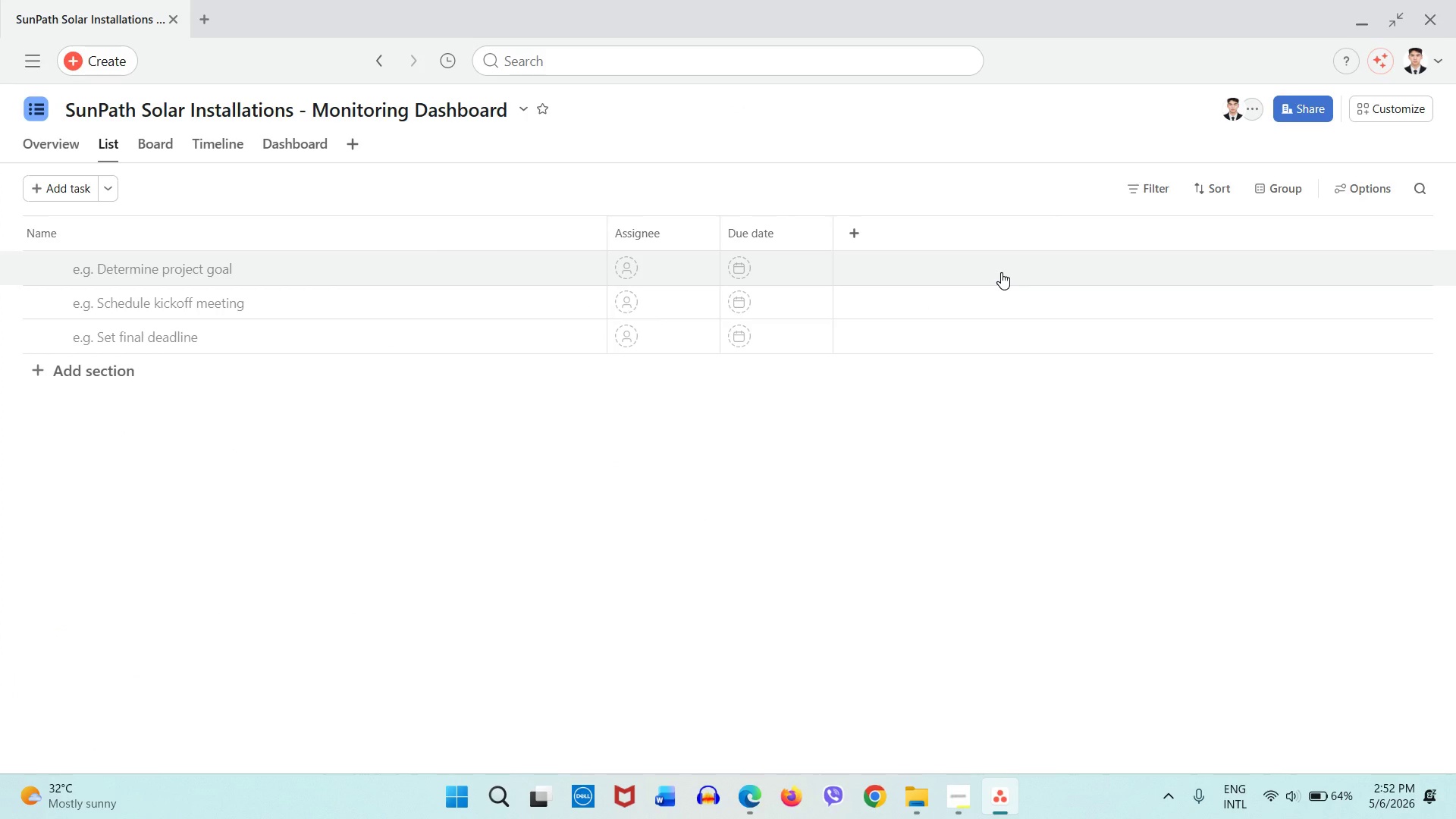 
left_click([32, 149])
 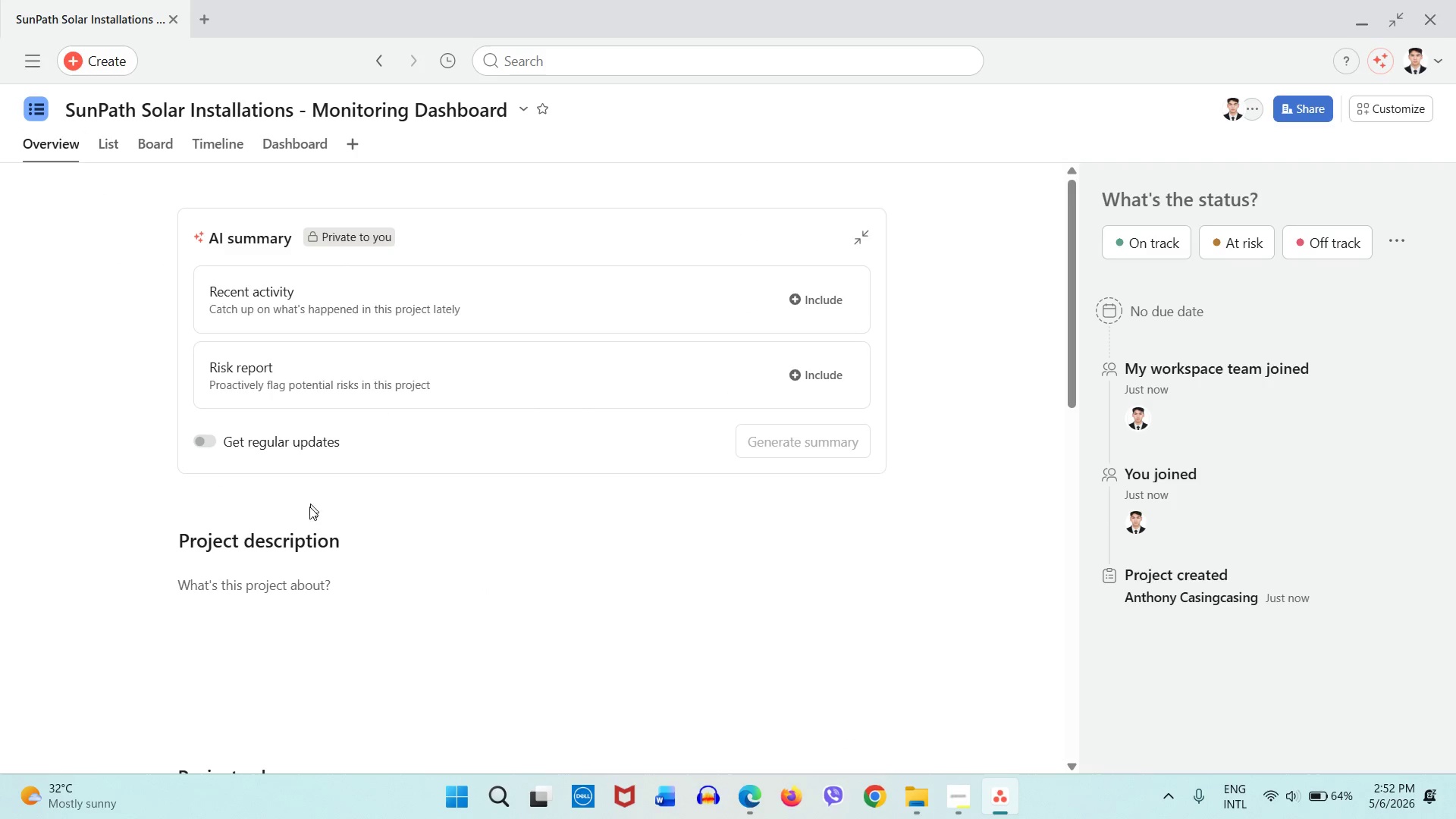 
scroll: coordinate [305, 530], scroll_direction: down, amount: 1.0
 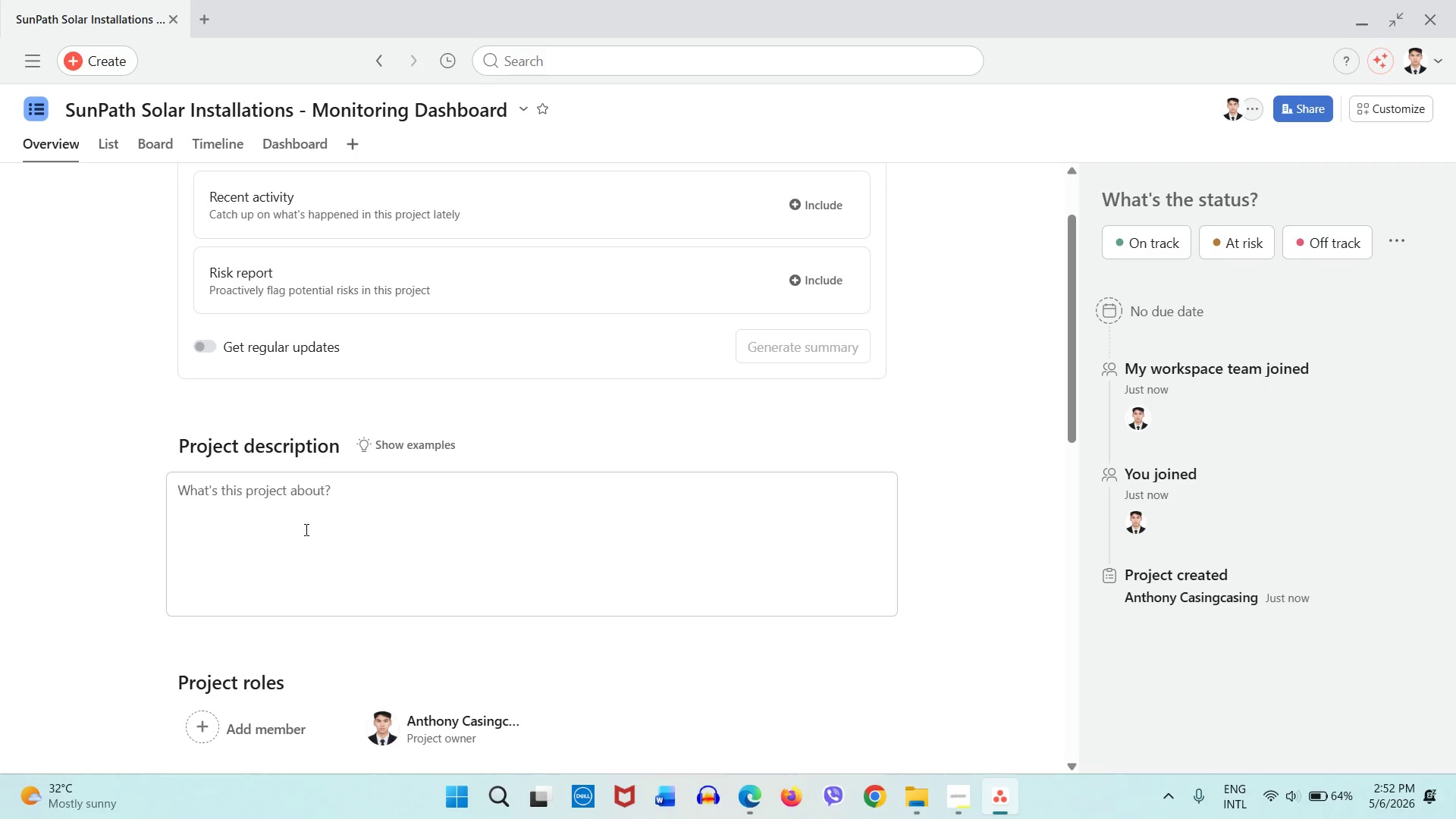 
left_click([305, 529])
 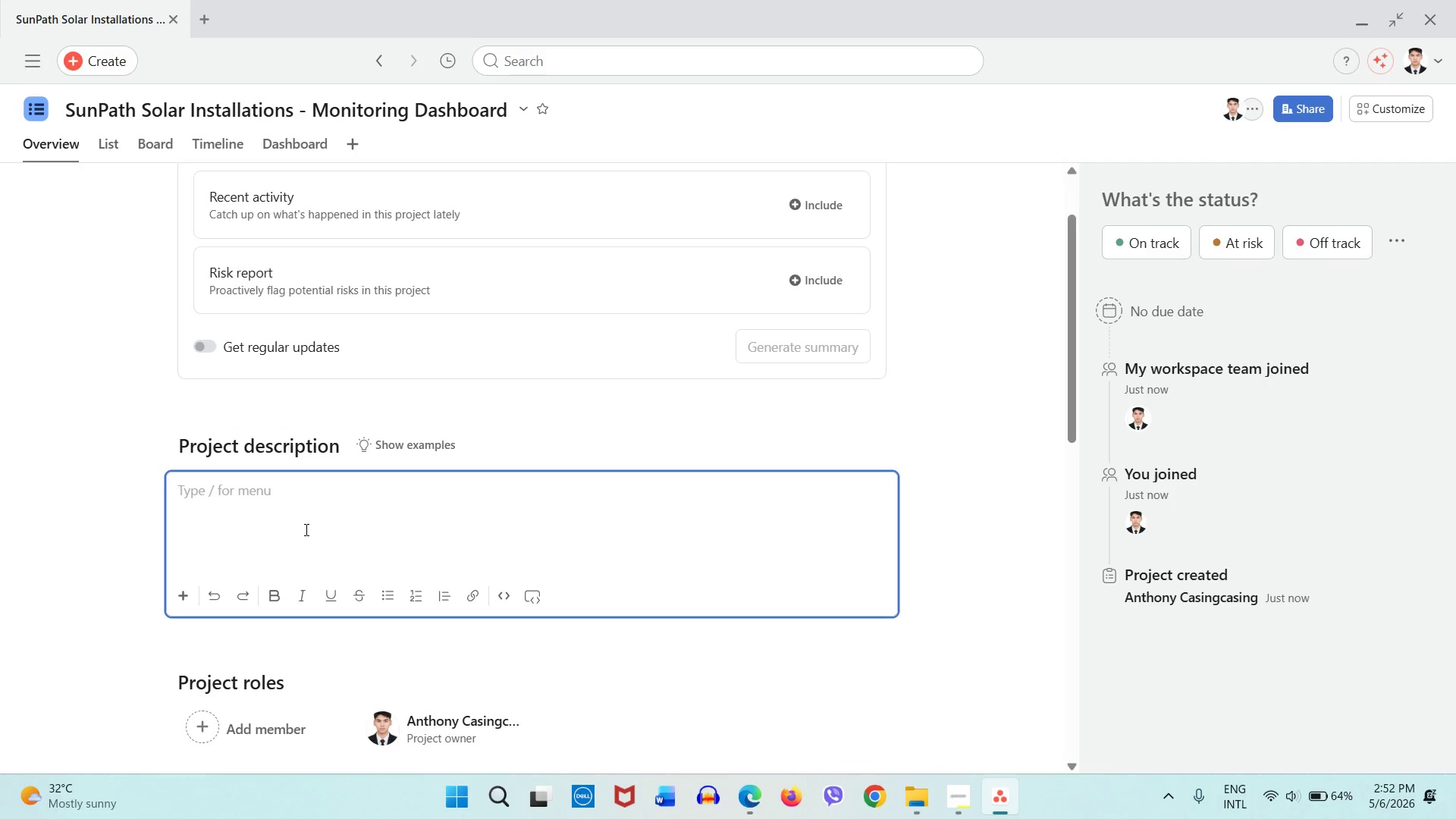 
type(This P)
key(Backspace)
type(project dc)
key(Backspace)
key(Backspace)
type(centrail)
key(Backspace)
key(Backspace)
type(lizes monitoring of 75+ sik)
key(Backspace)
key(Backspace)
type(olar installation sites for Sunp)
key(Backspace)
type(Path Grid Solutions. It tracak)
key(Backspace)
key(Backspace)
type(ck)
key(Backspace)
key(Backspace)
type(ck)
key(Backspace)
key(Backspace)
key(Backspace)
type(cks project phases, site readiness, labor performance, and system tp)
key(Backspace)
type(ypes using structured workflows, automation, and dashboards to ik)
key(Backspace)
type(mprove scheduling efficiency, reduce delays, and provide real=time operational viwi)
key(Backspace)
key(Backspace)
type(sibility.)
 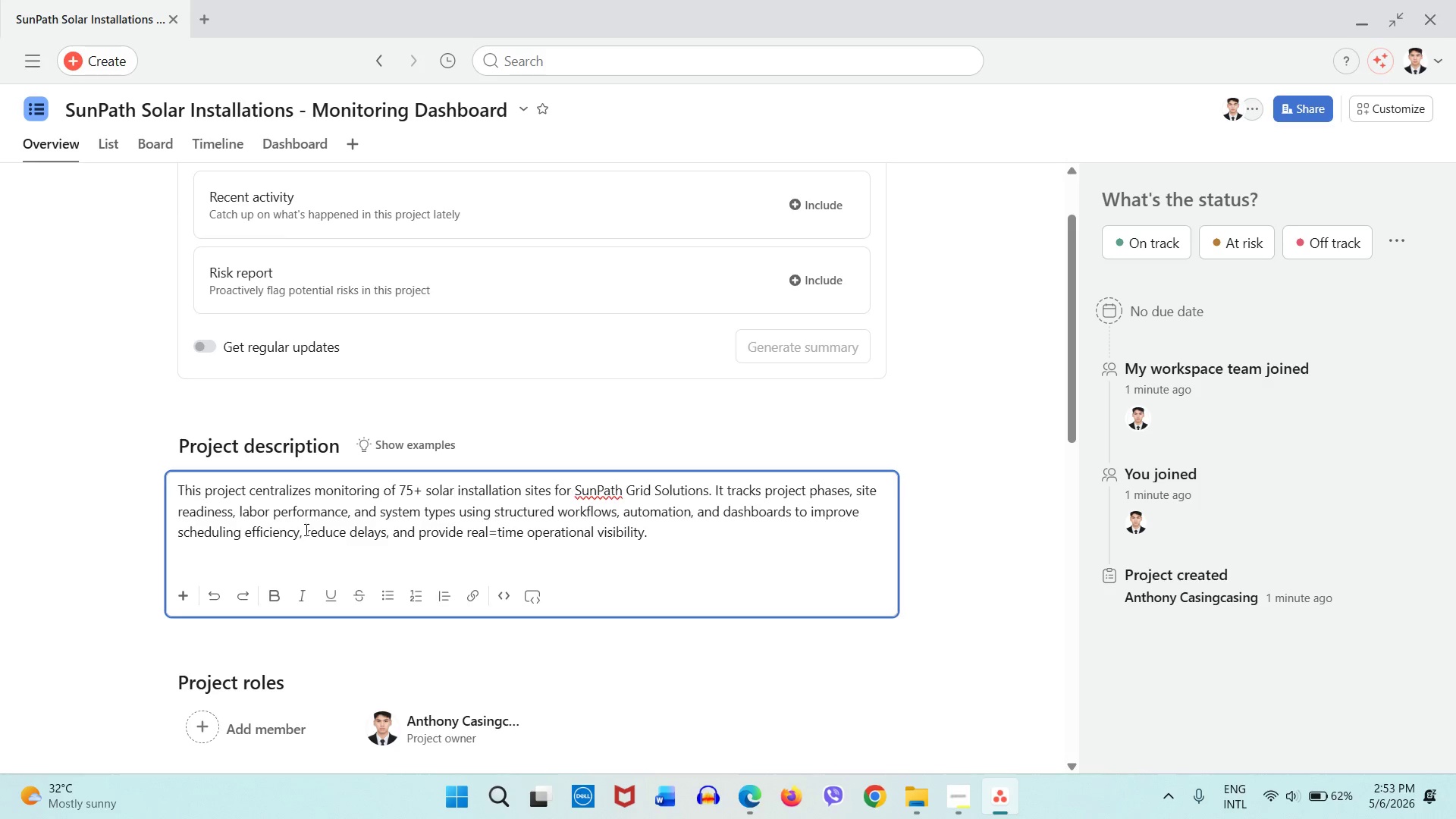 
left_click([93, 540])
 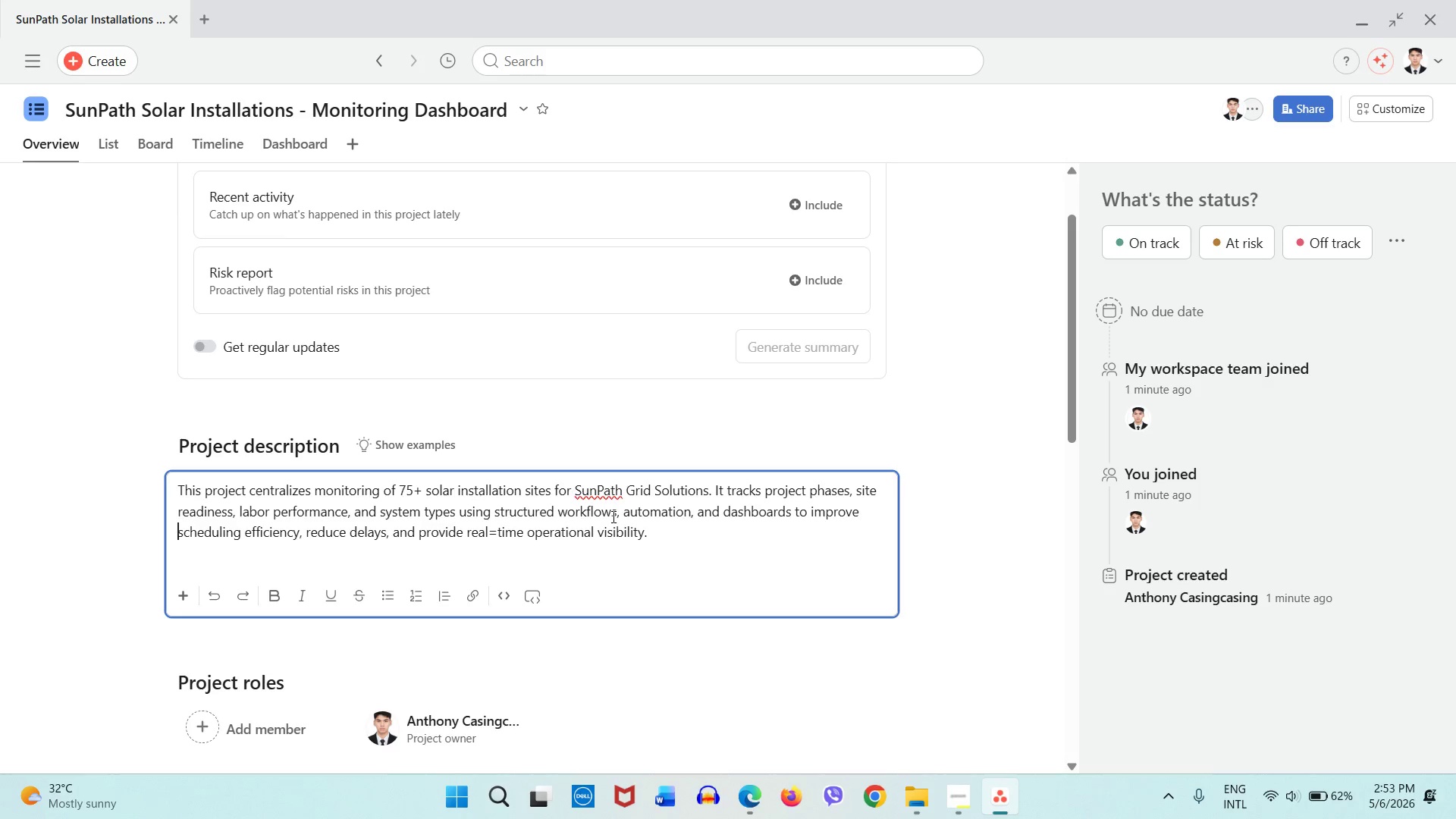 
scroll: coordinate [582, 453], scroll_direction: up, amount: 2.0
 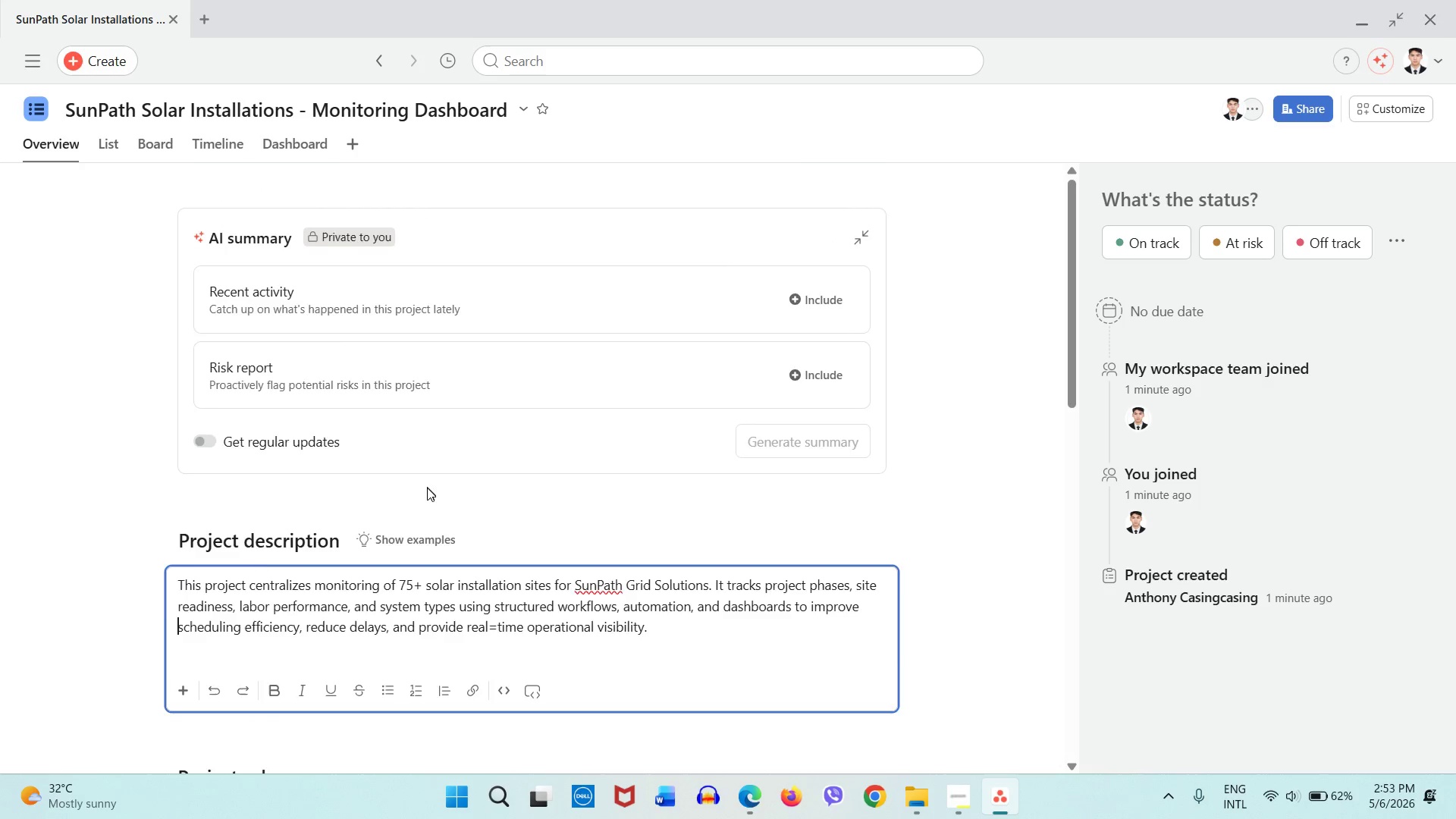 
scroll: coordinate [500, 501], scroll_direction: down, amount: 11.0
 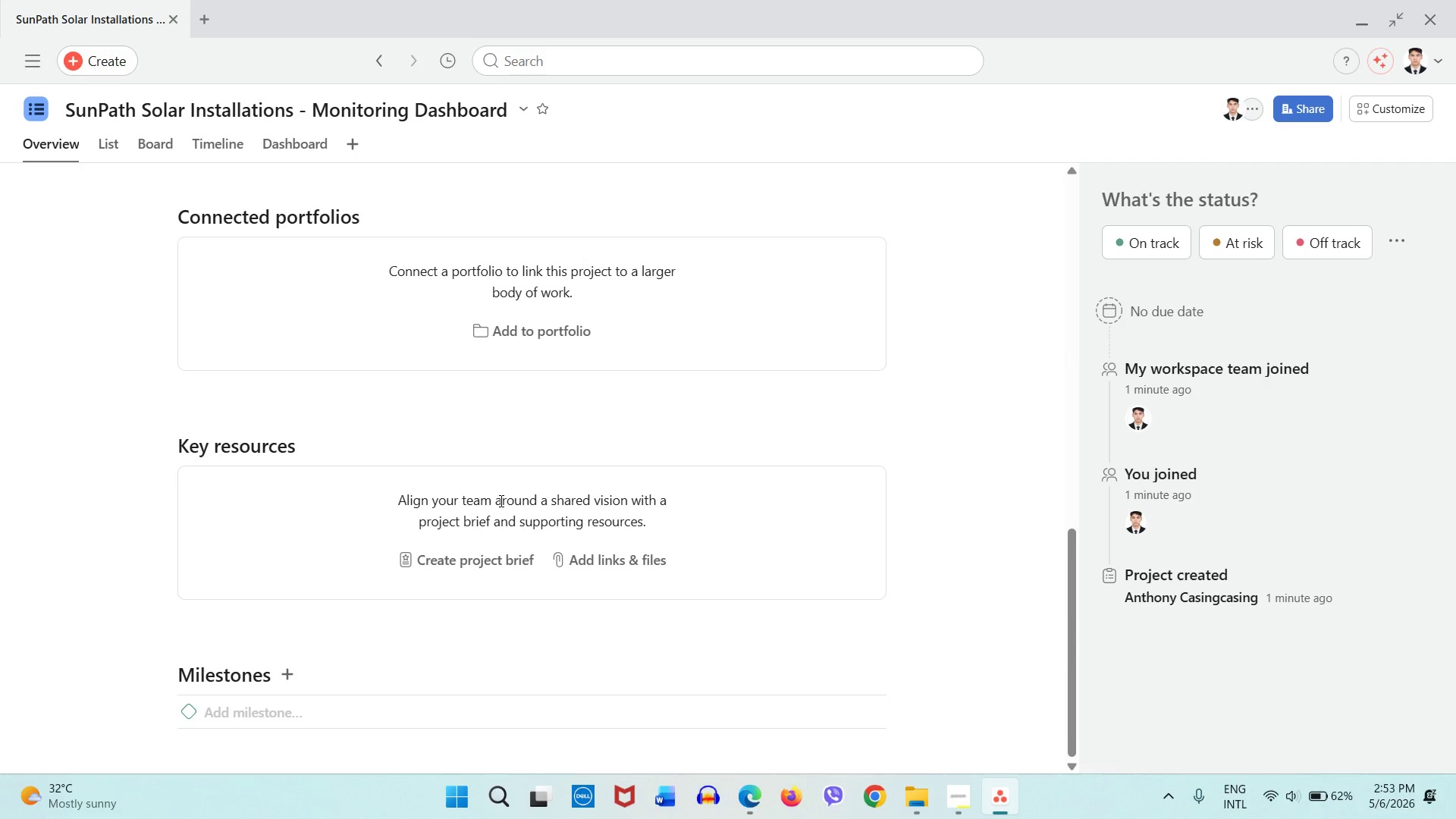 
left_click([171, 141])
 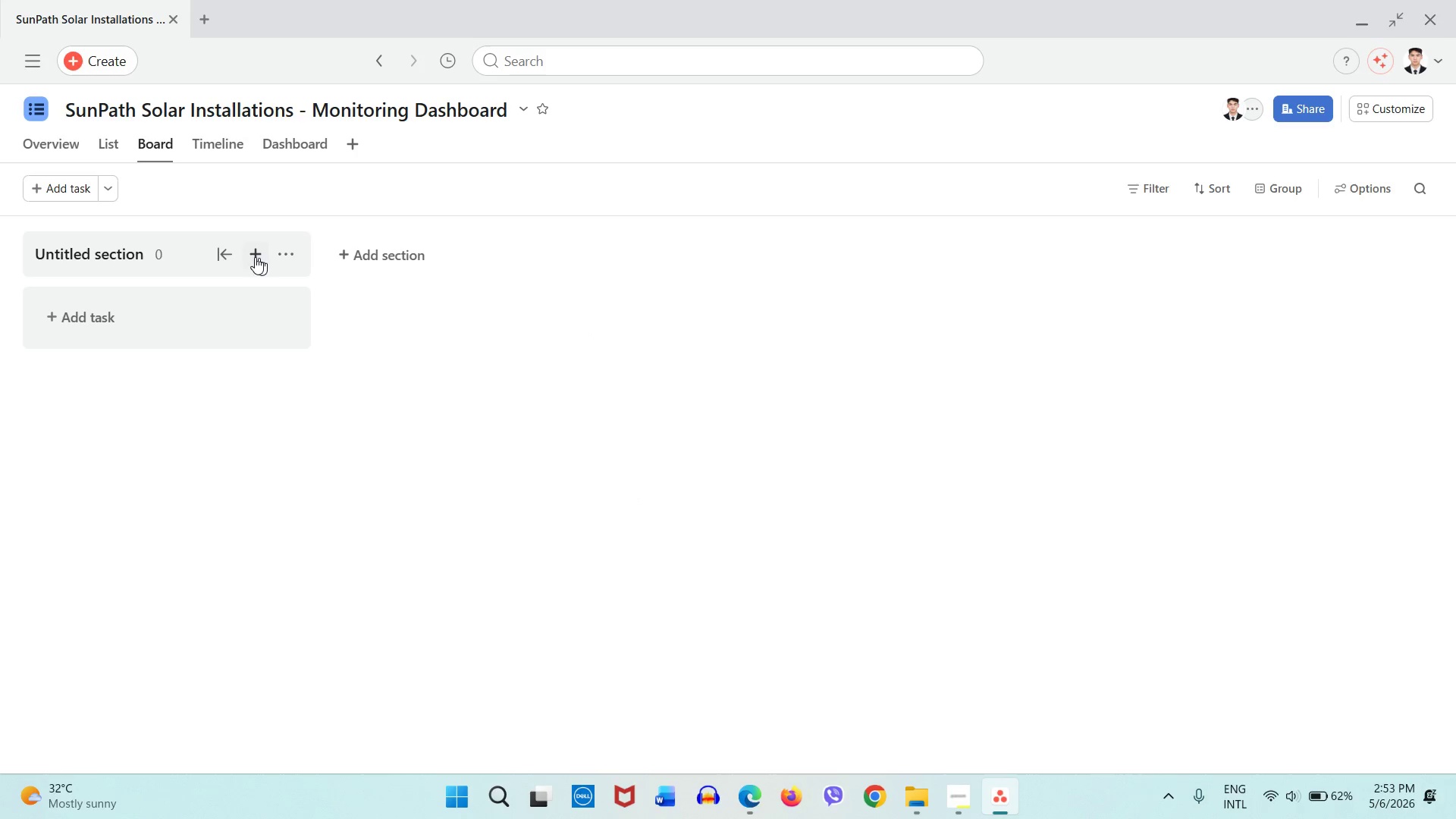 
double_click([130, 249])
 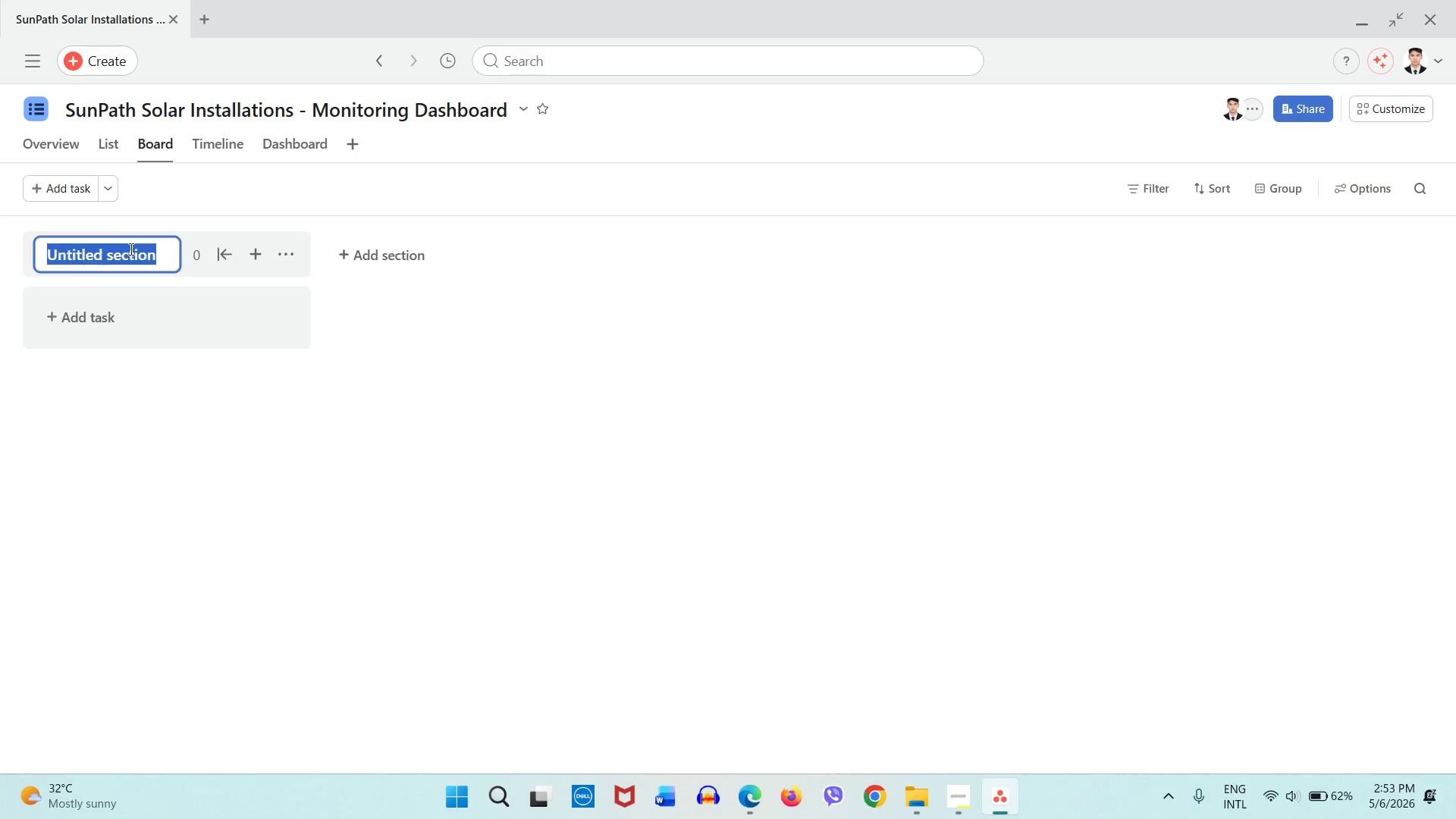 
triple_click([130, 249])
 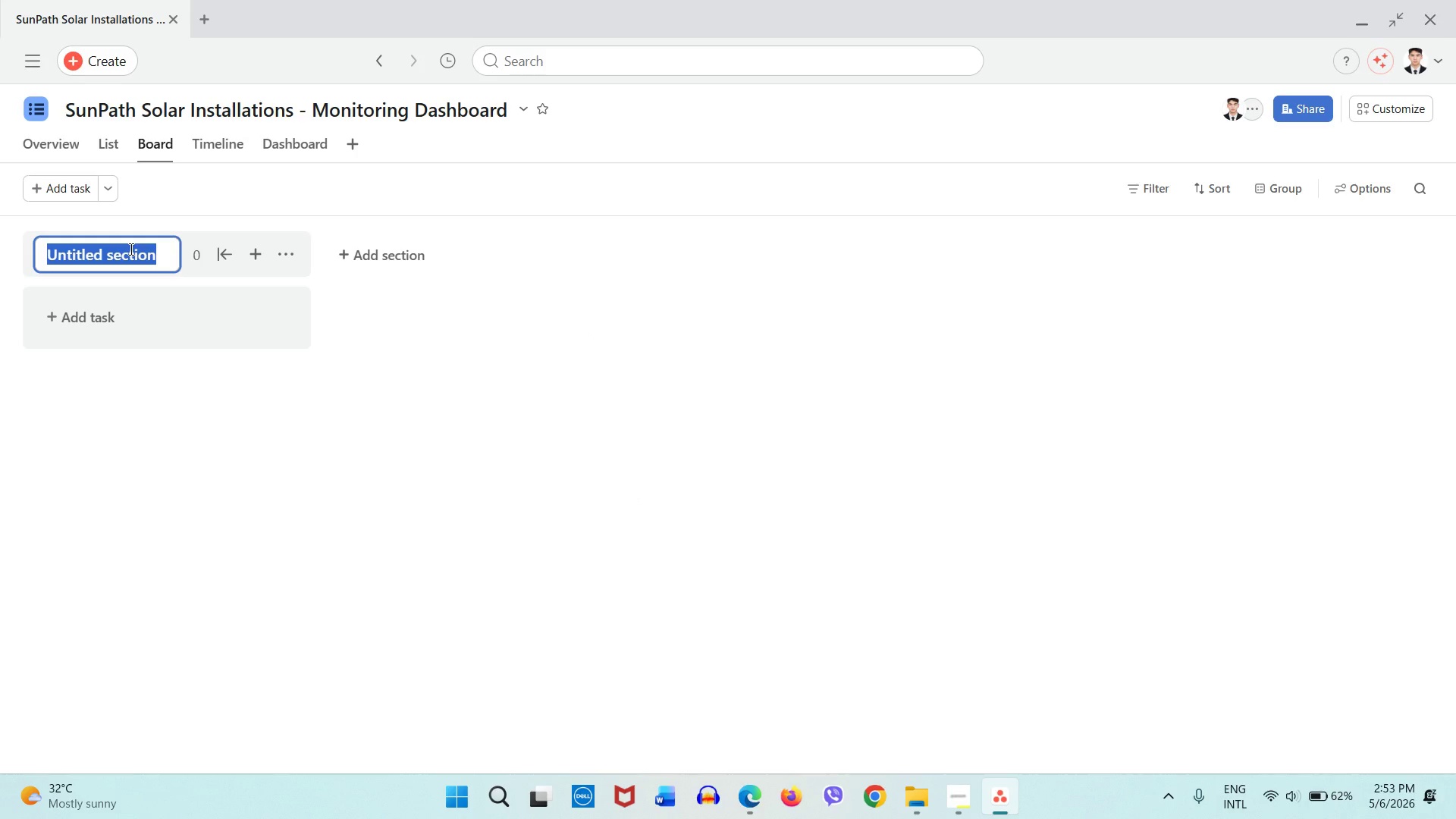 
type(Pre-Installation)
 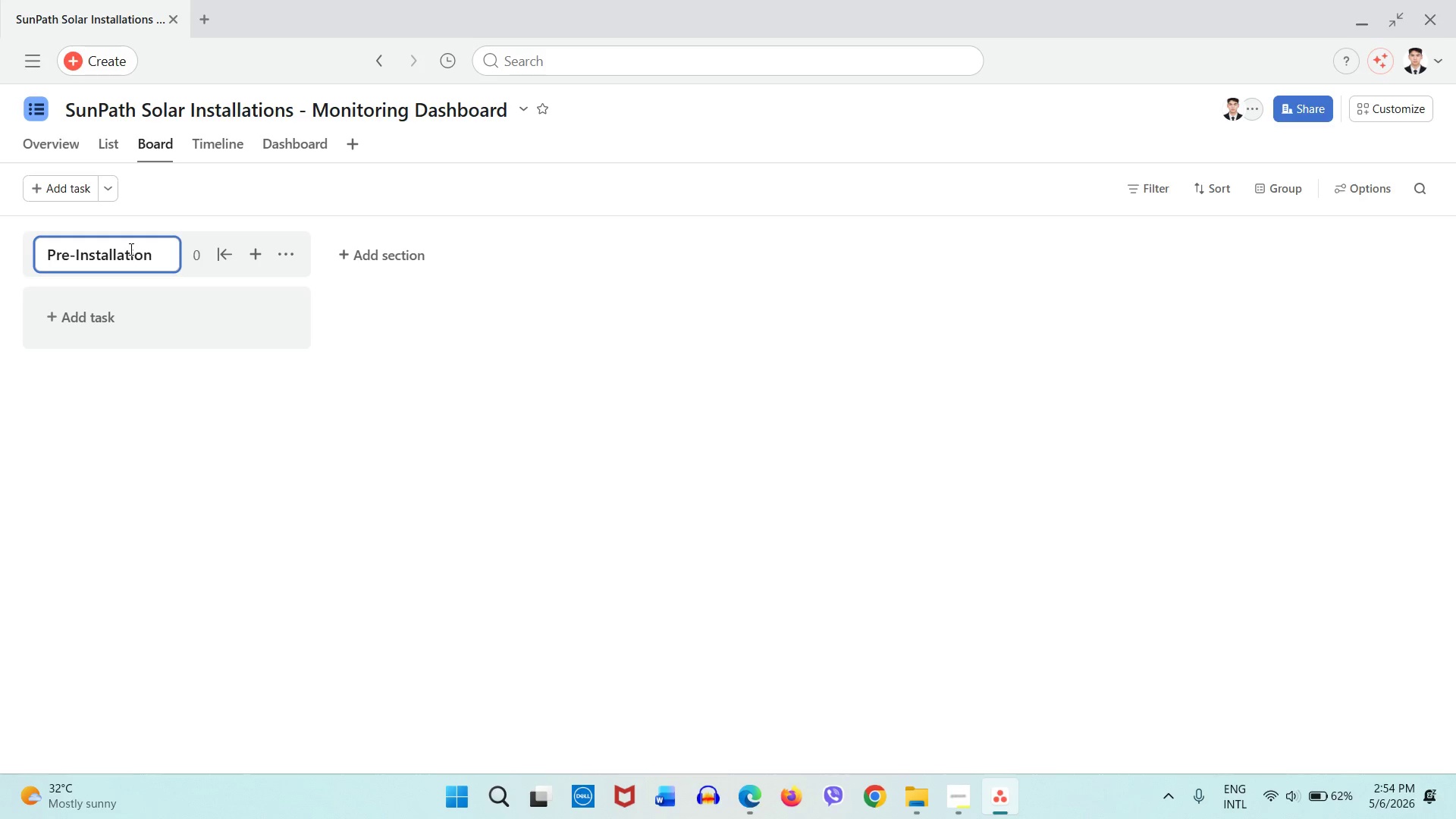 
left_click([174, 422])
 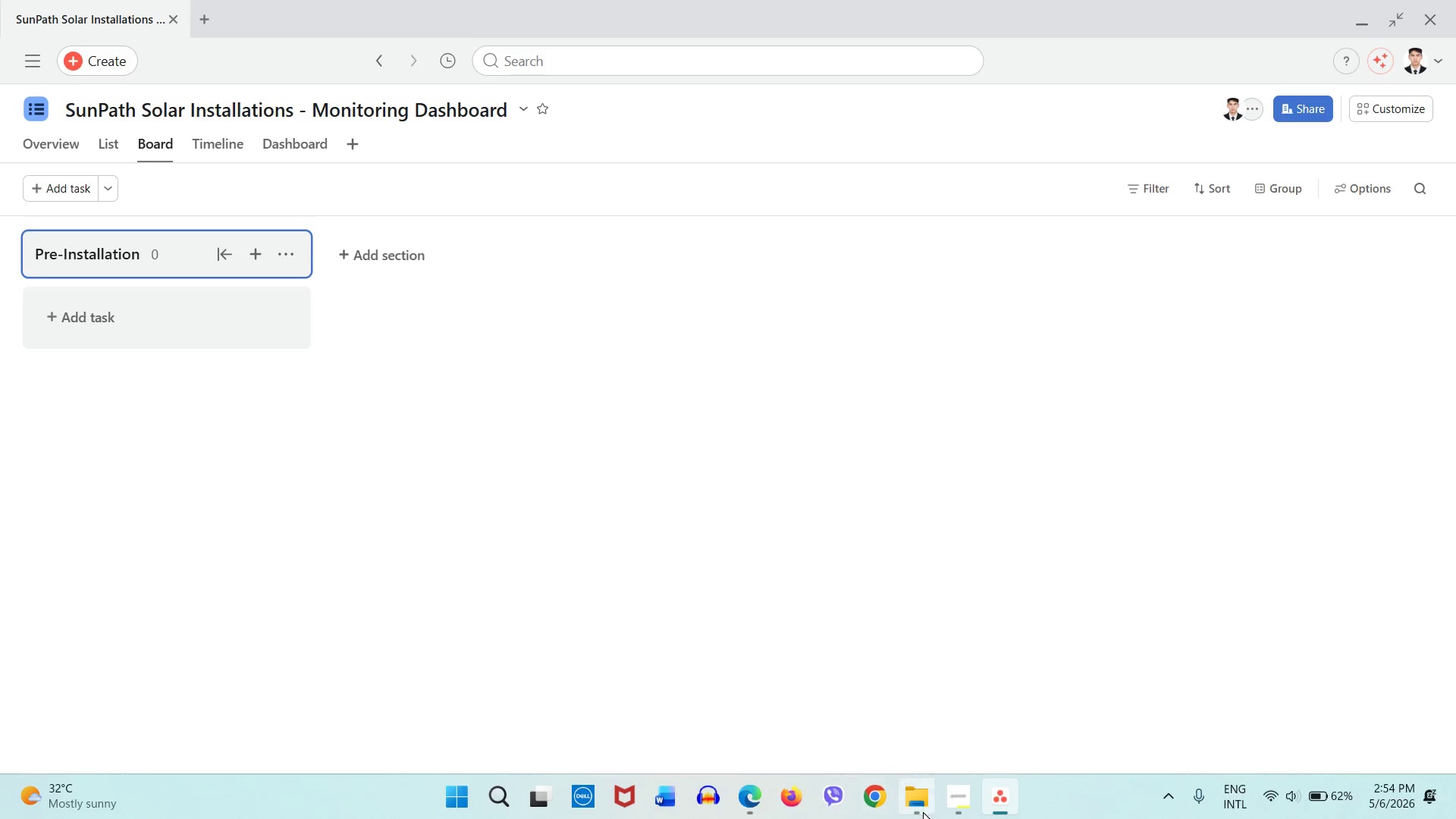 
left_click([924, 813])
 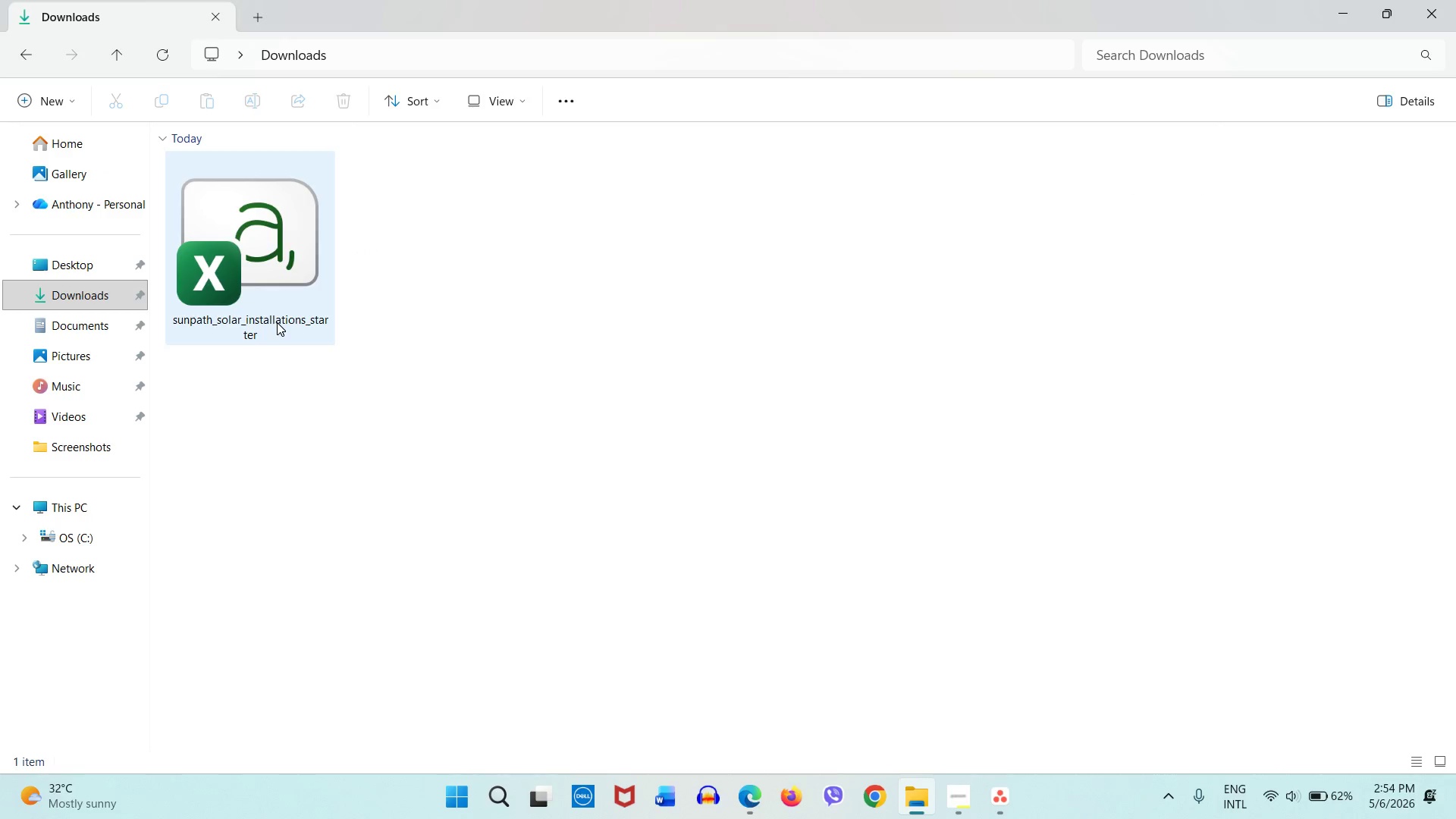 
double_click([277, 322])
 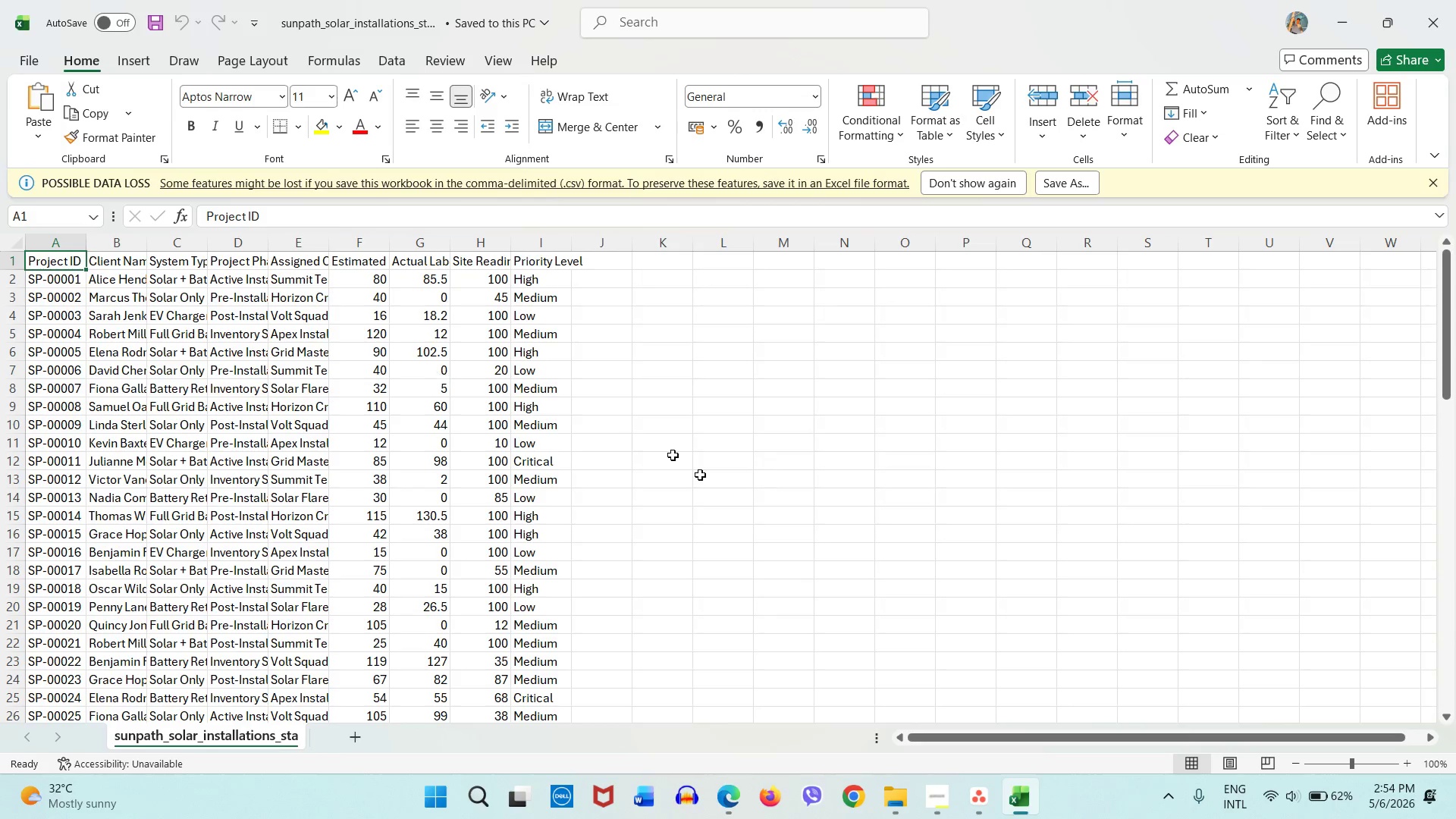 
wait(7.25)
 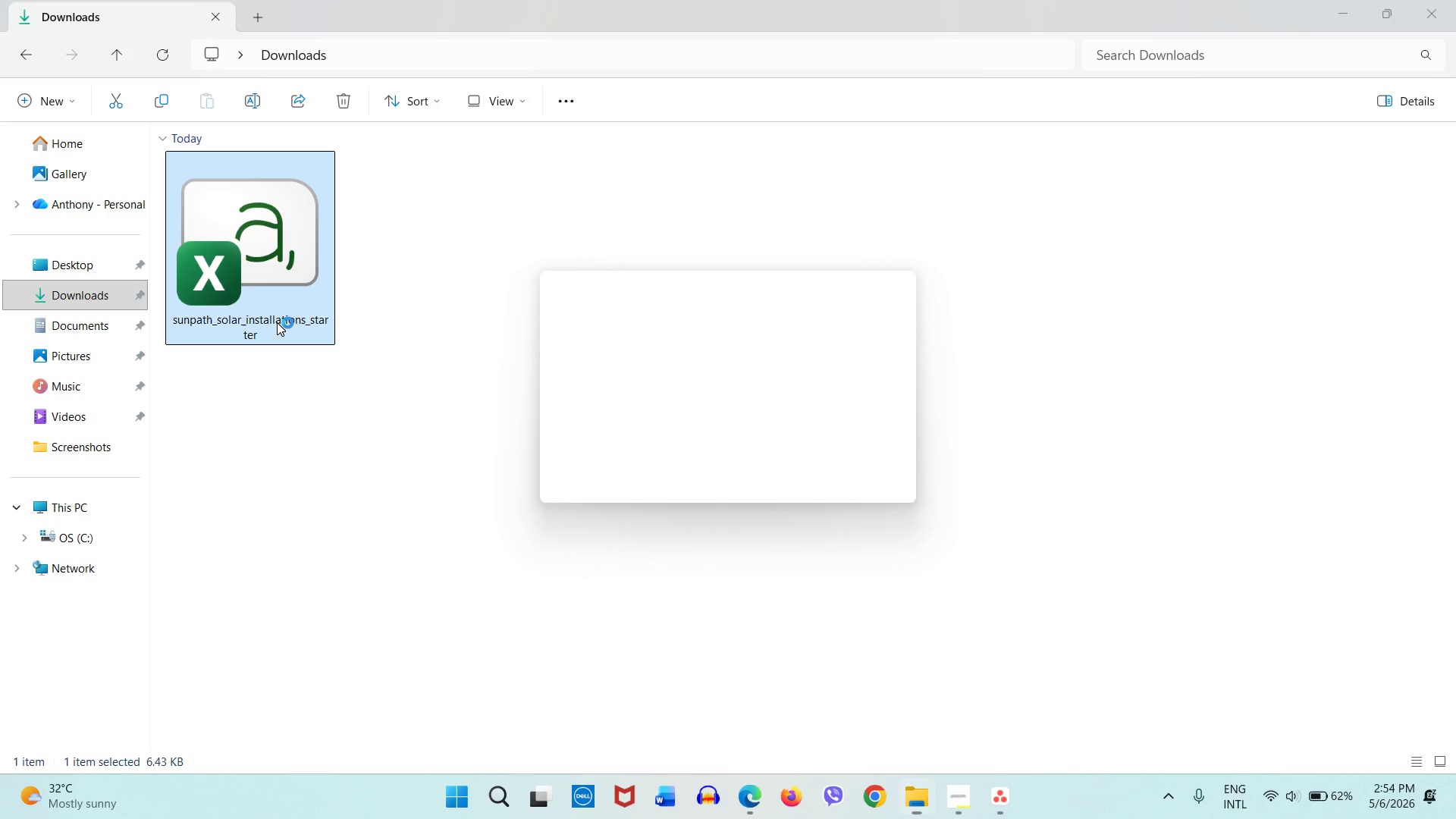 
left_click([988, 180])
 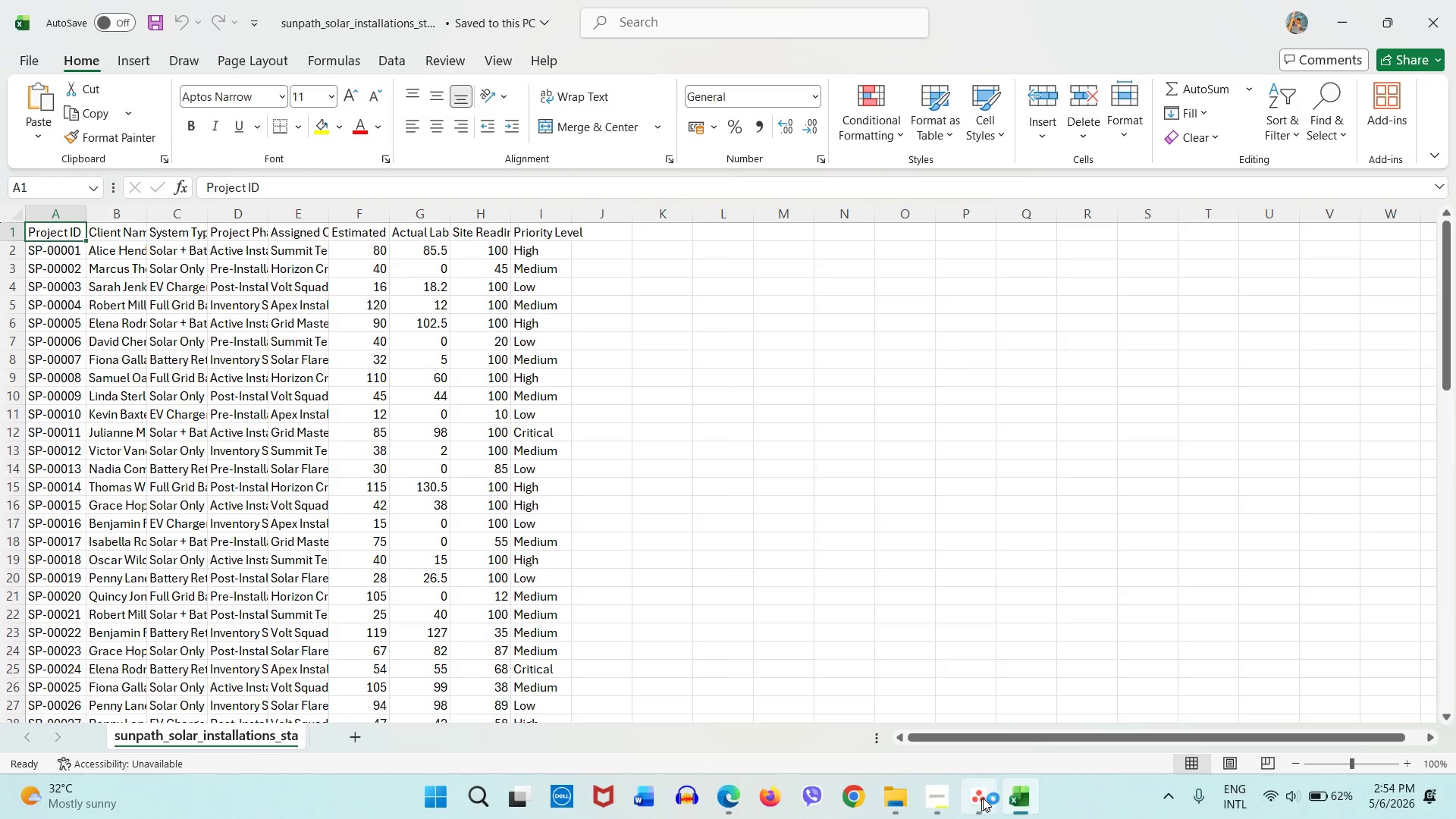 
left_click([984, 798])
 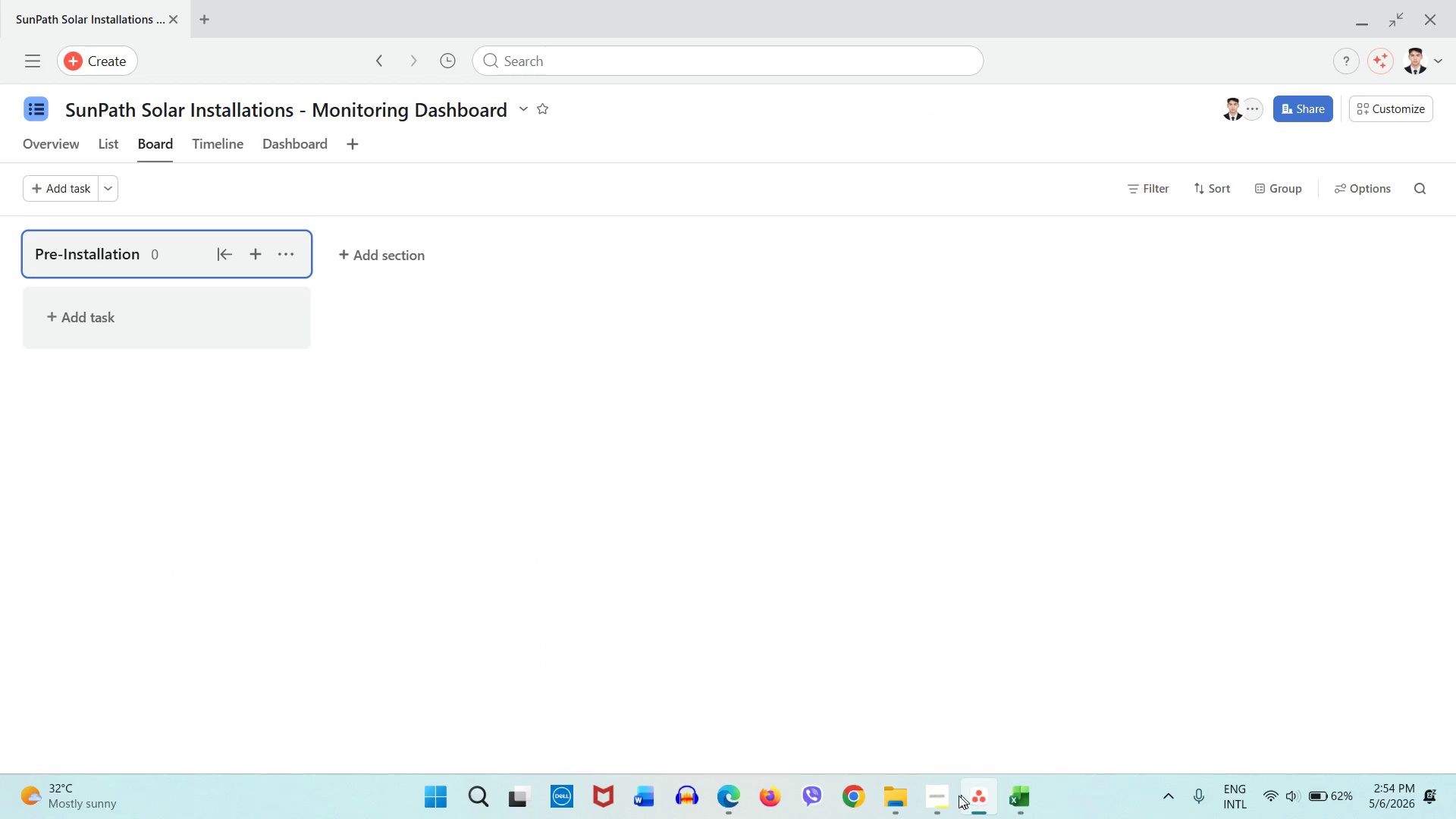 
left_click([956, 796])